 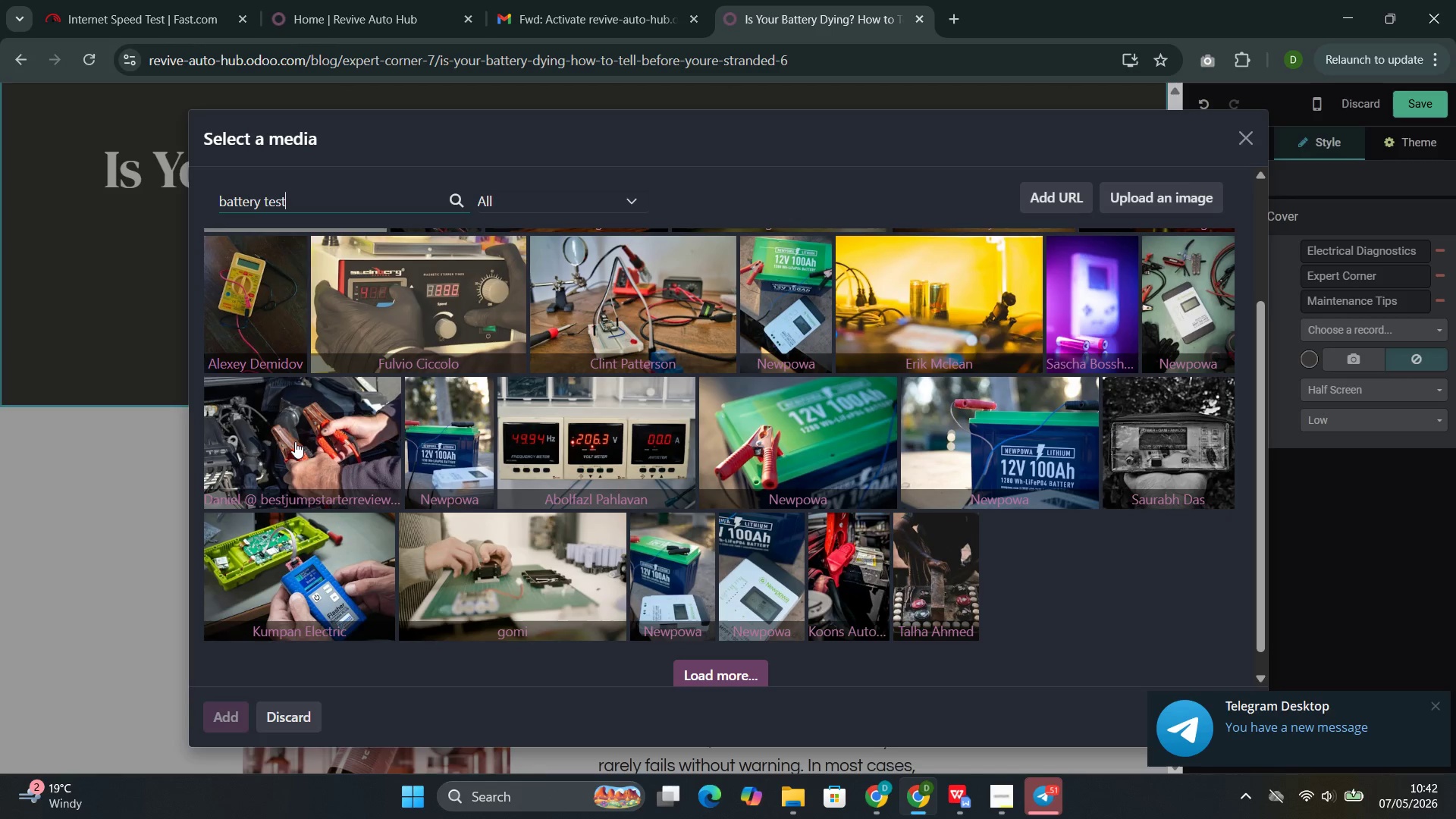 
left_click([297, 440])
 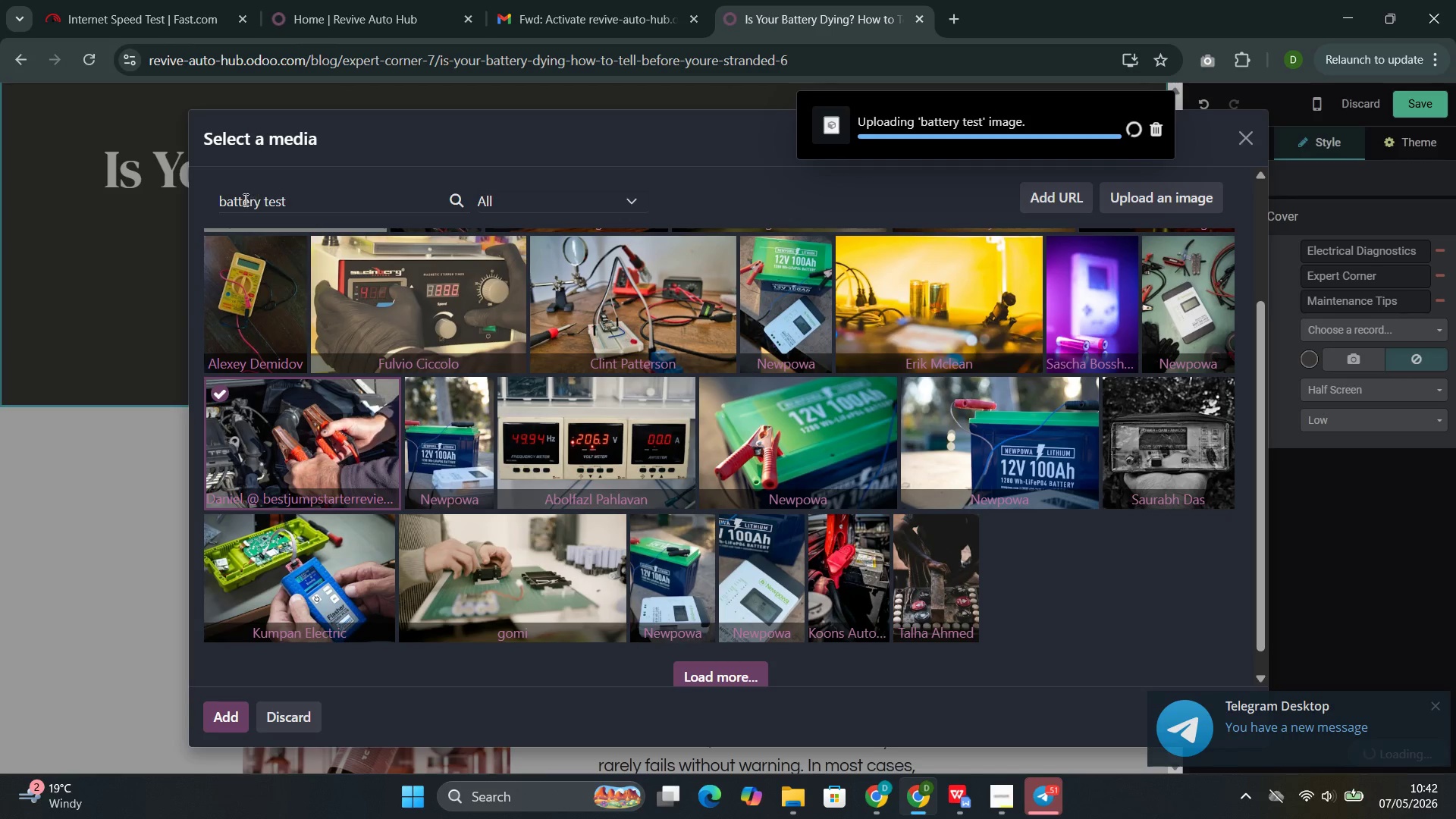 
double_click([244, 200])
 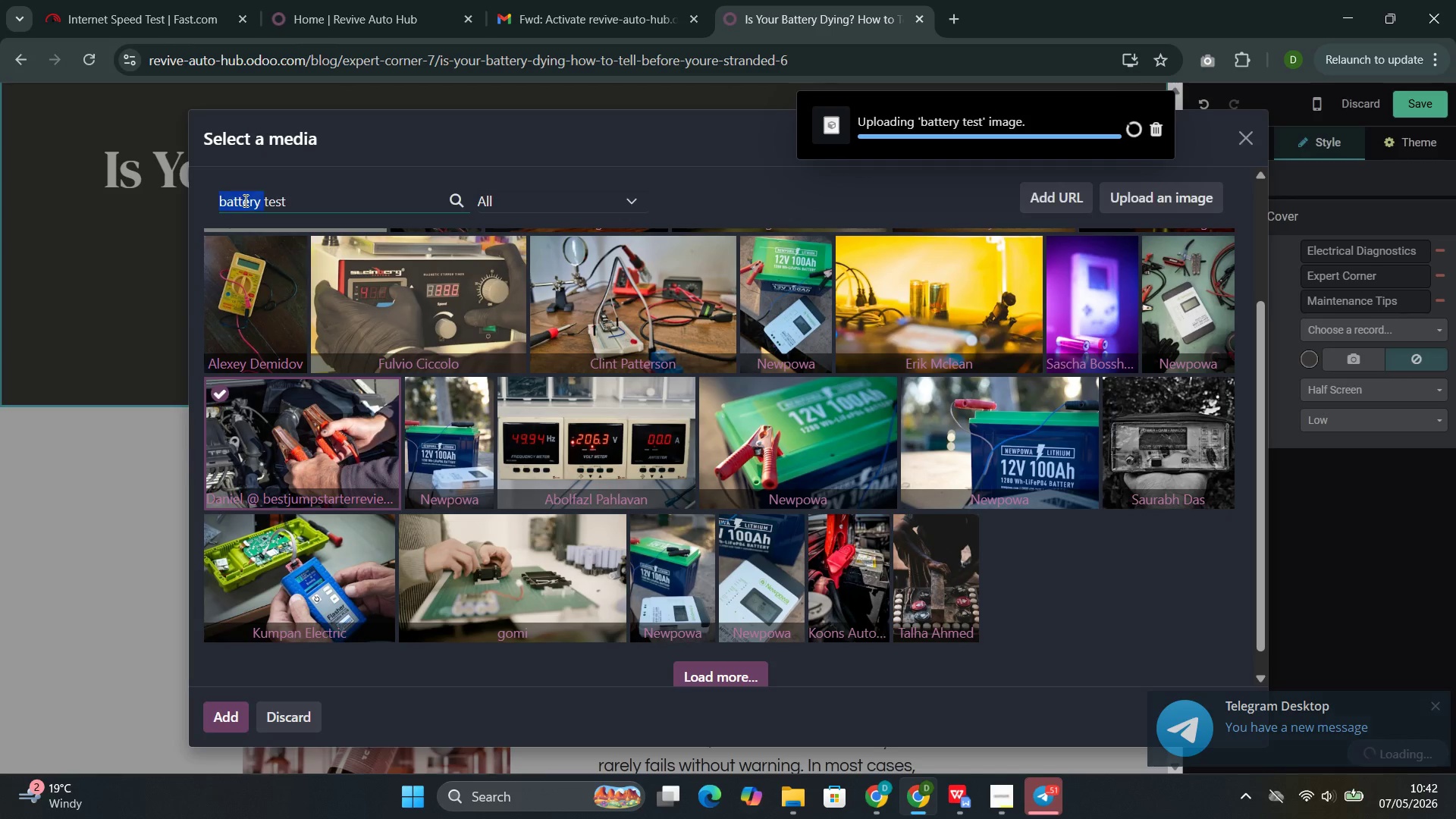 
triple_click([244, 200])
 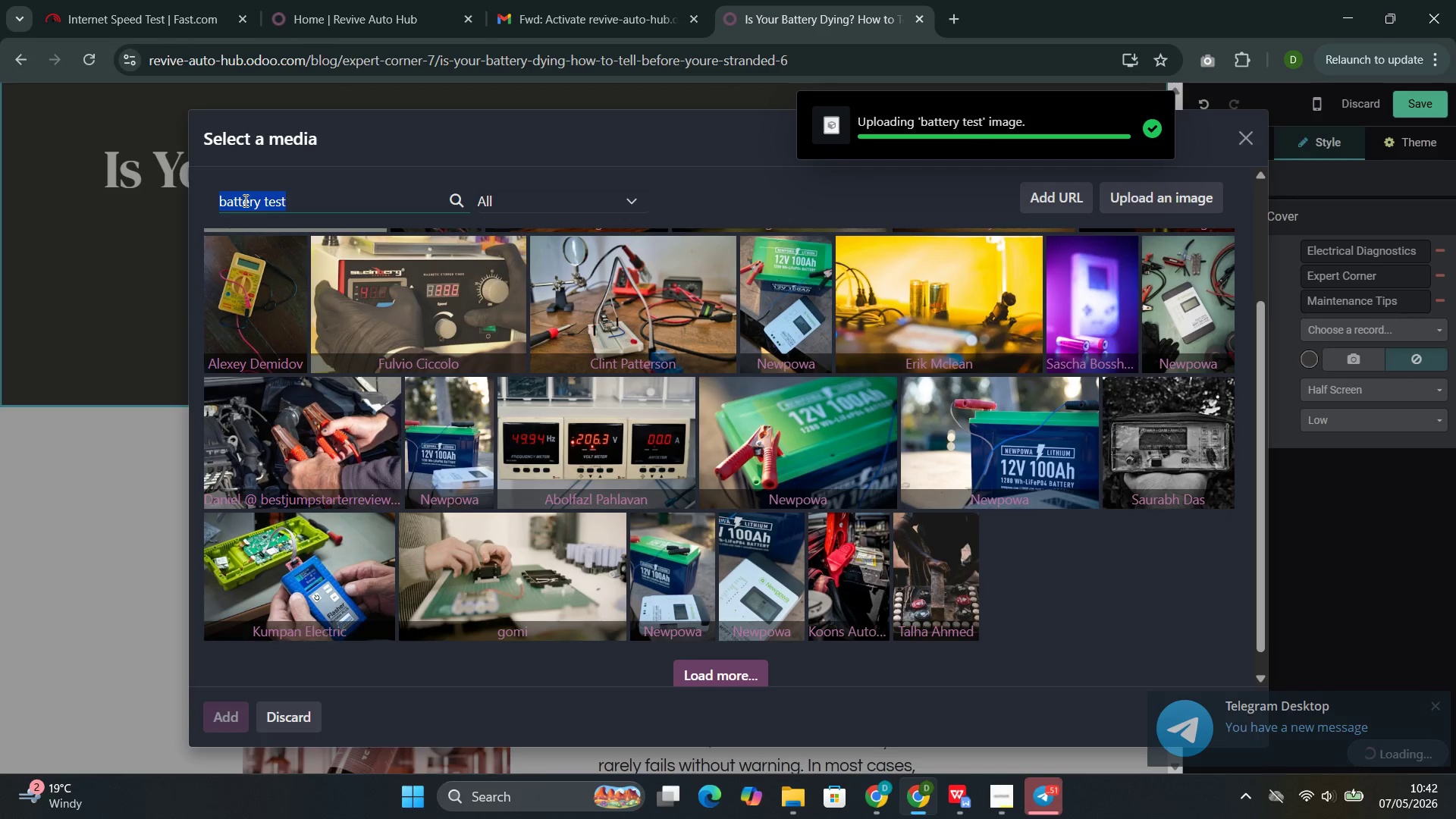 
key(Control+C)
 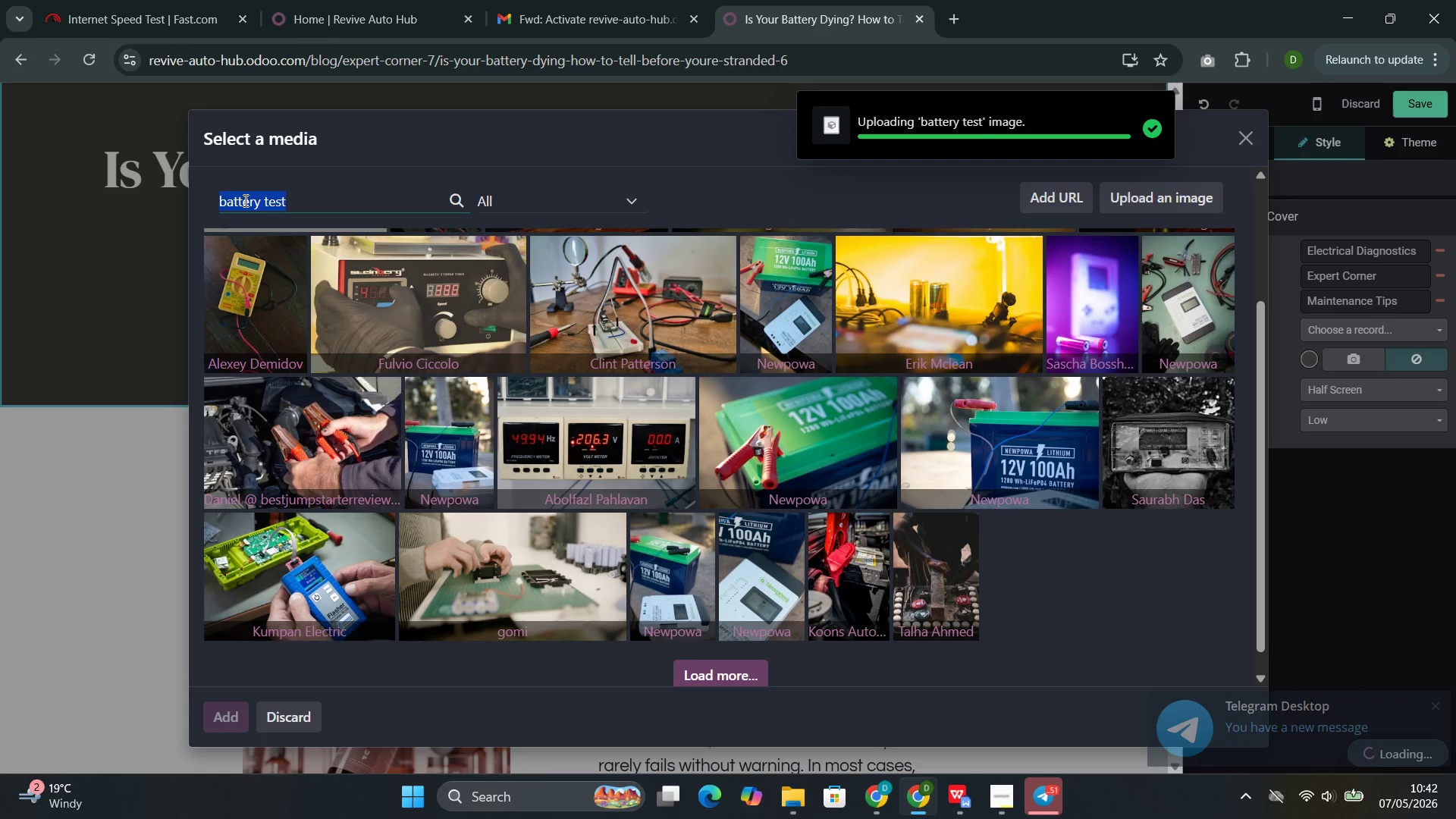 
key(Control+C)
 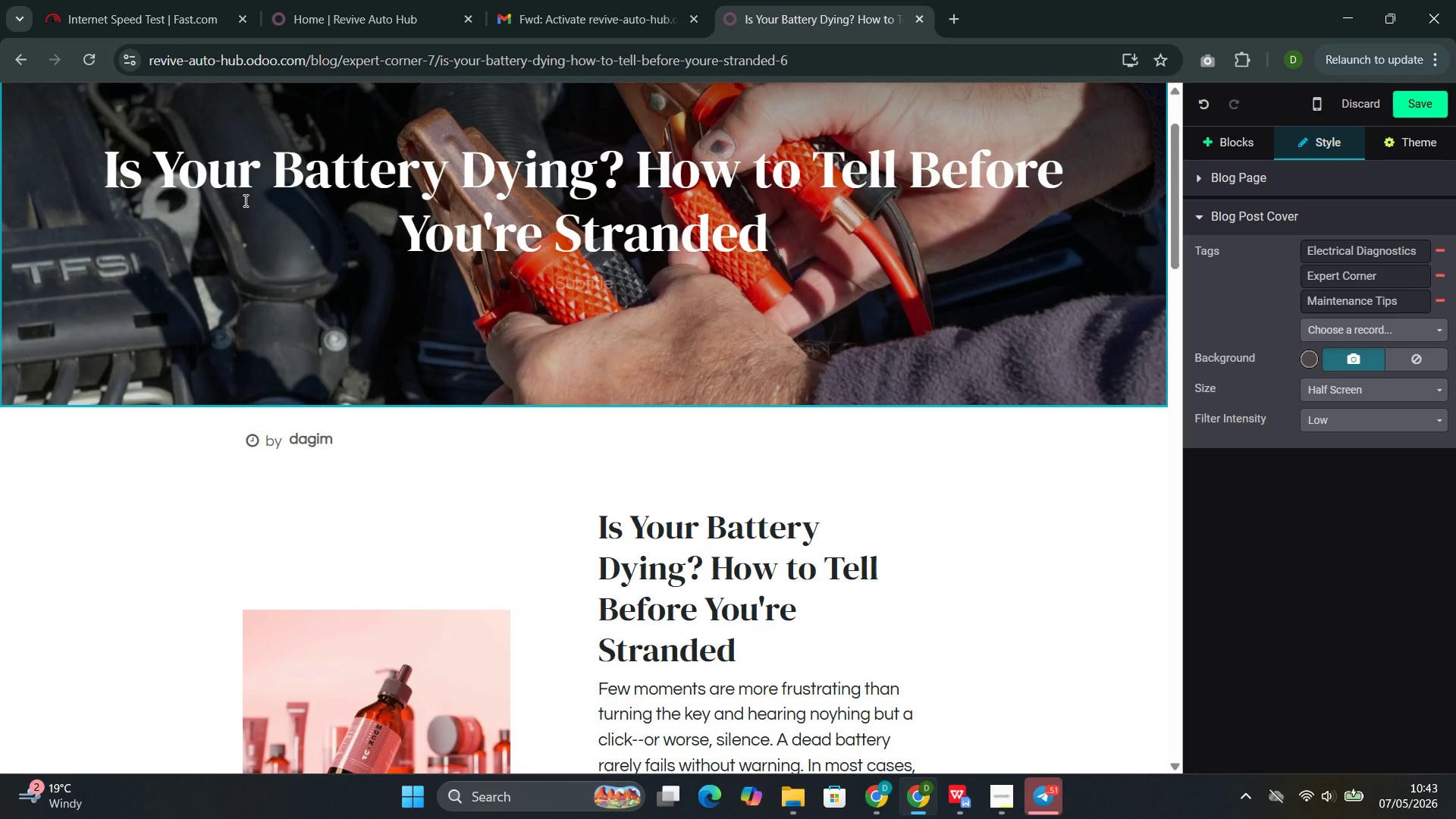 
wait(25.97)
 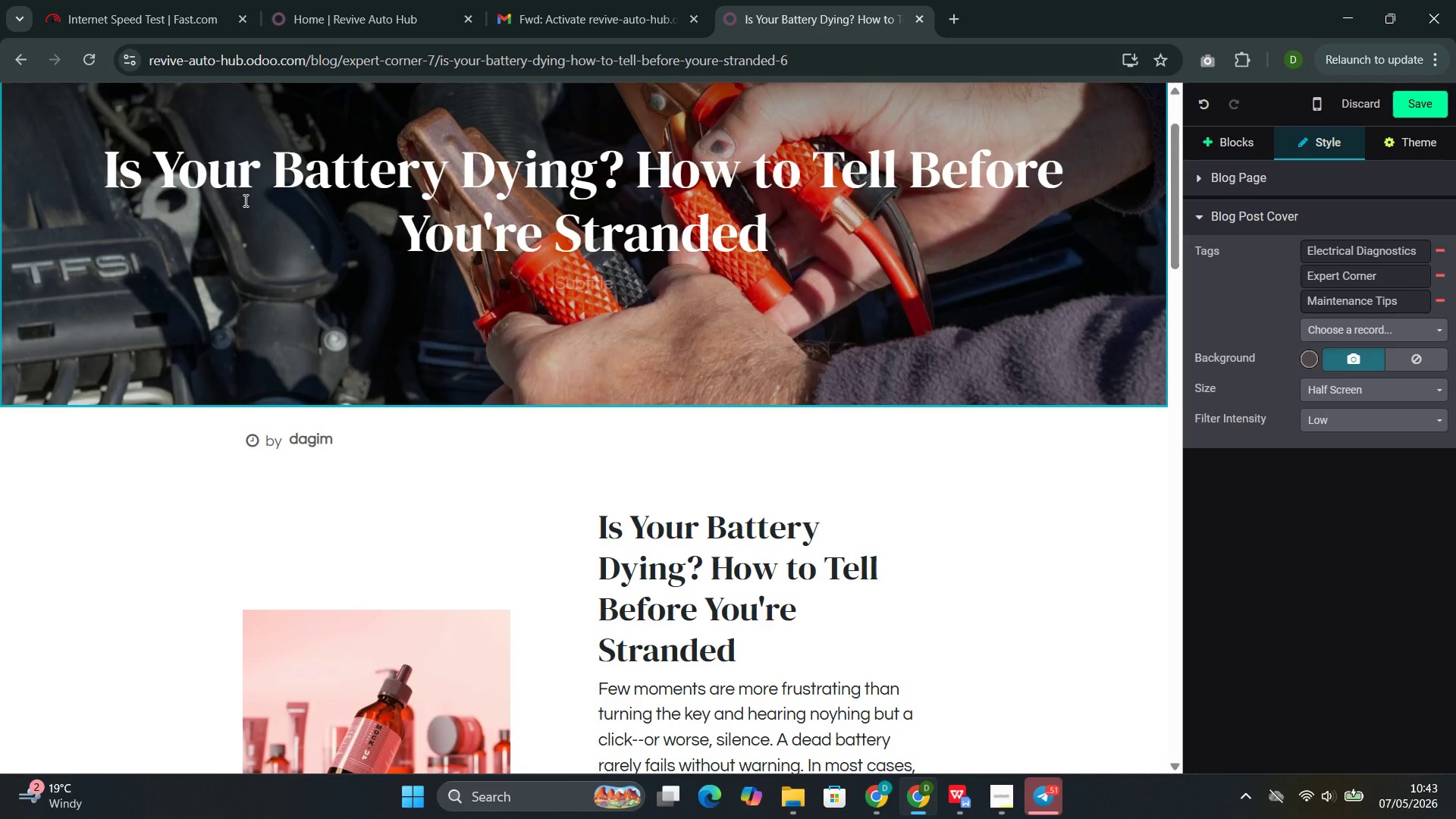 
double_click([353, 500])
 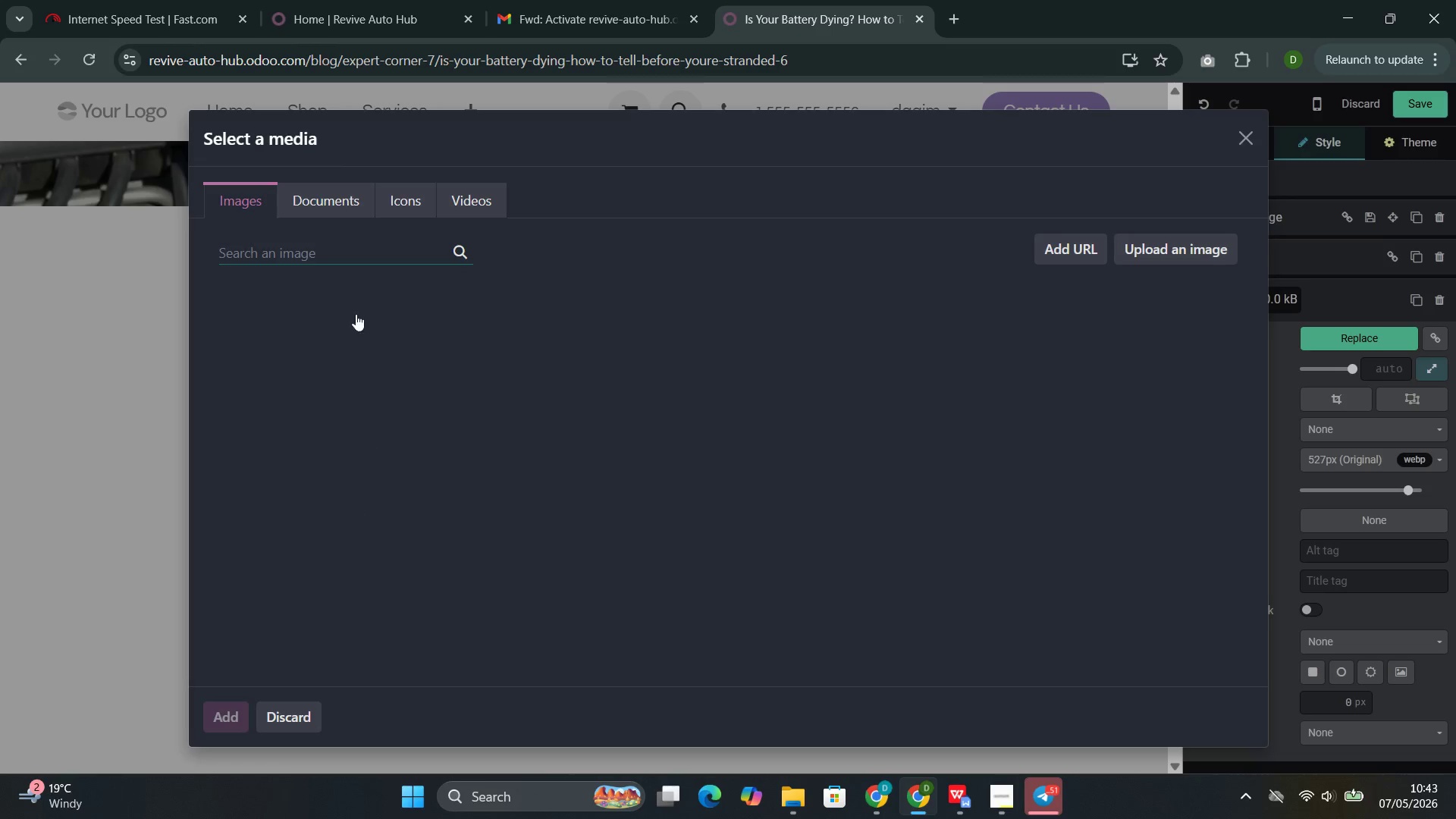 
left_click([328, 249])
 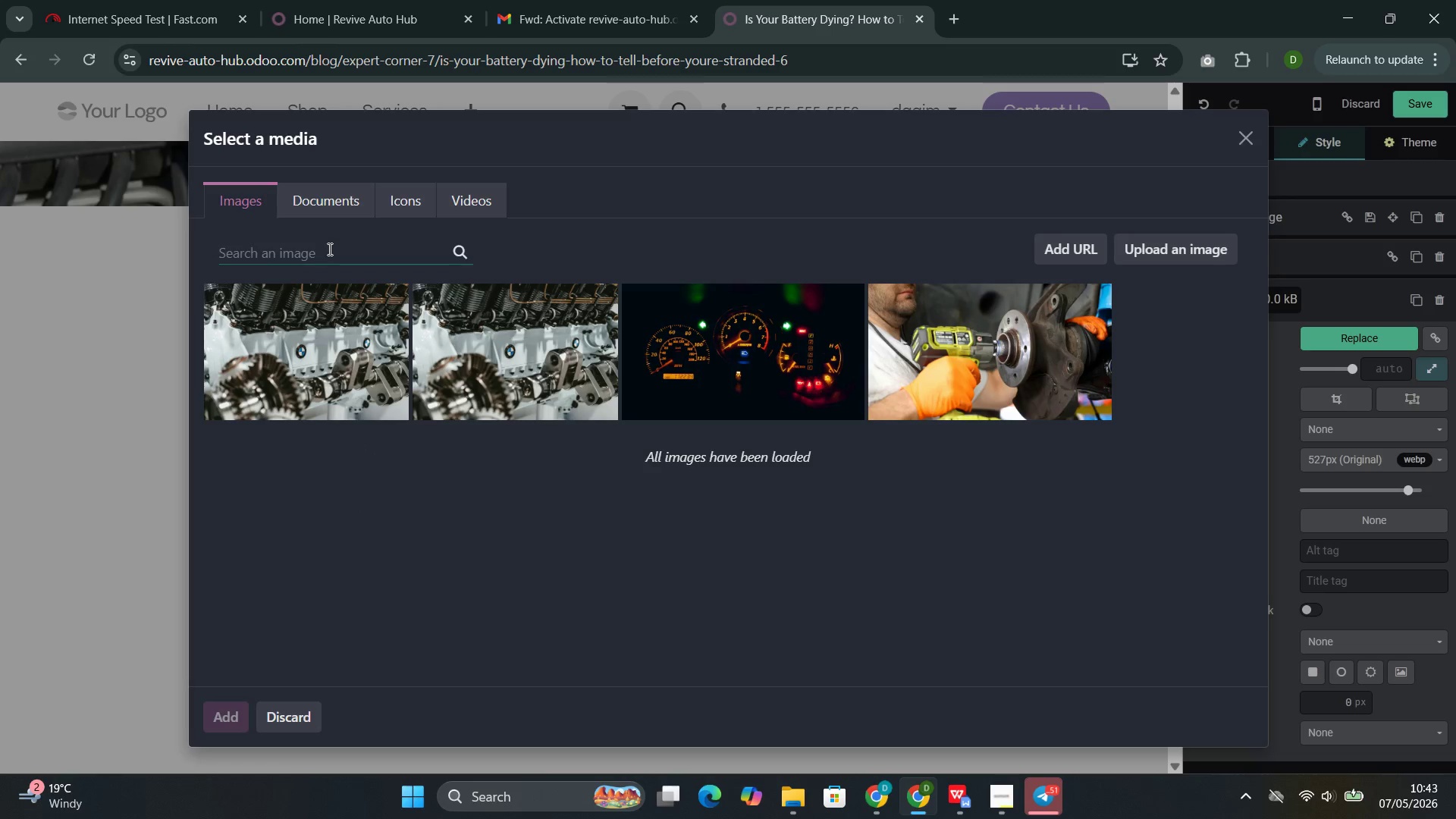 
key(Control+V)
 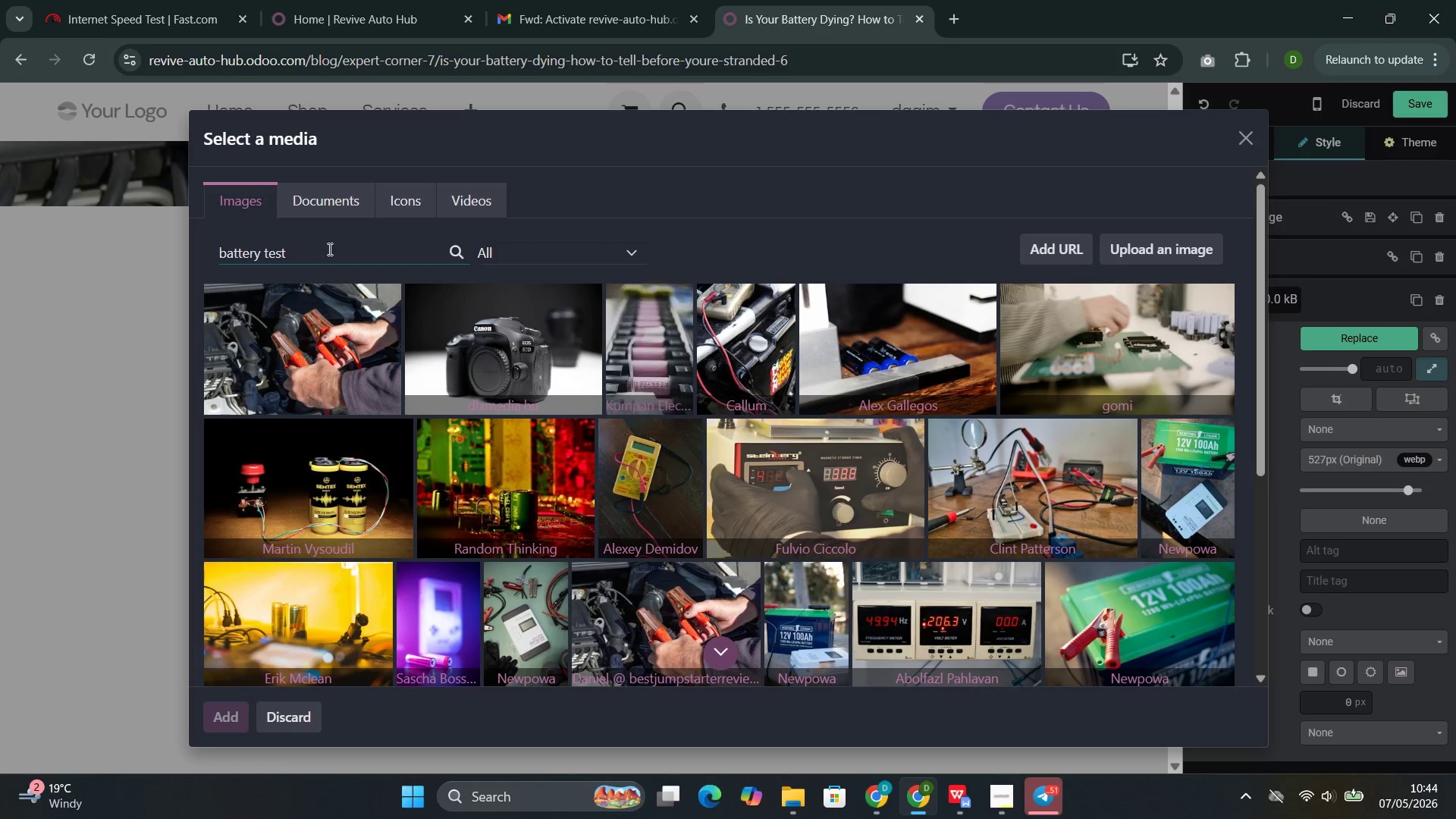 
wait(41.12)
 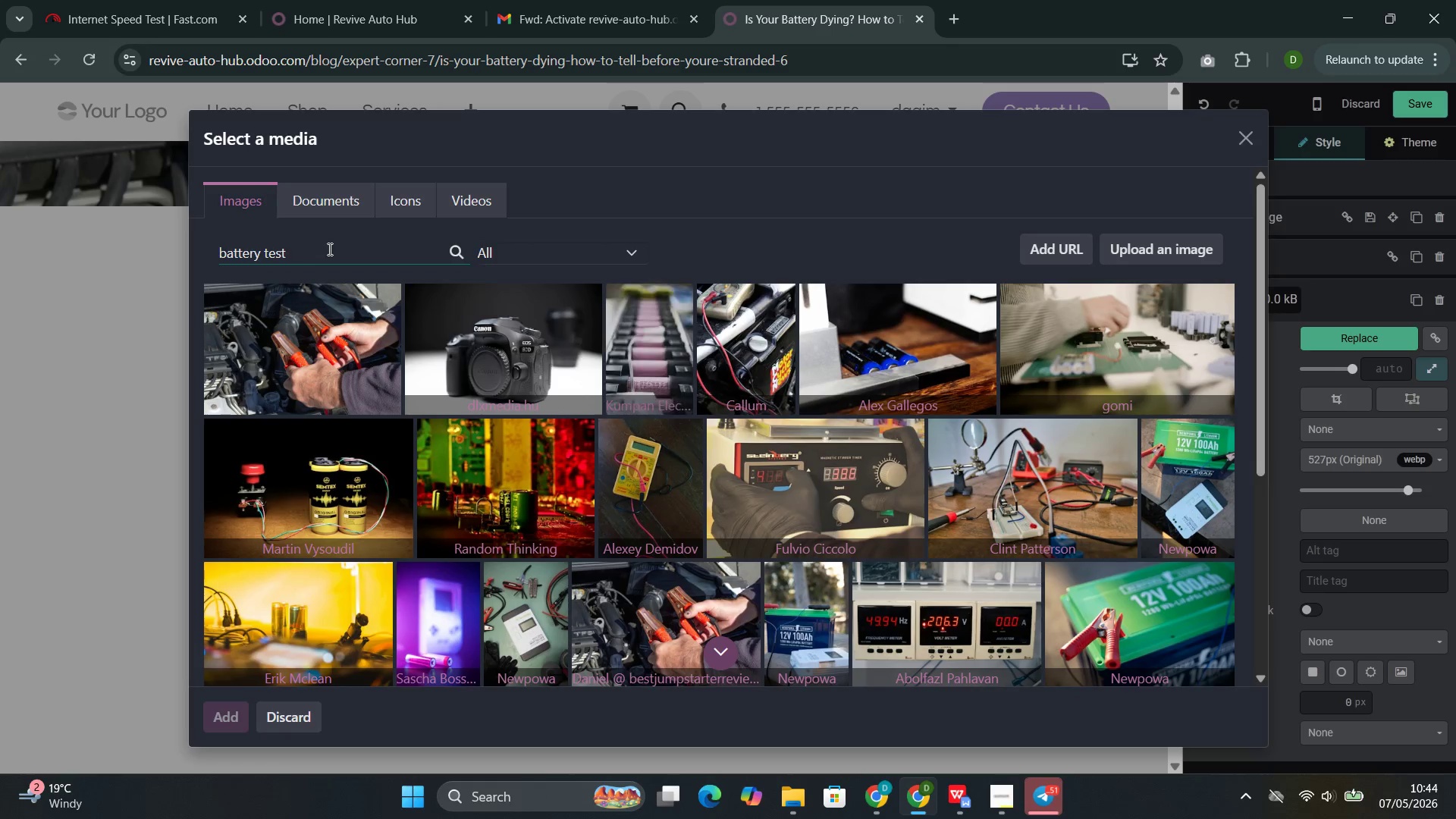 
left_click([743, 329])
 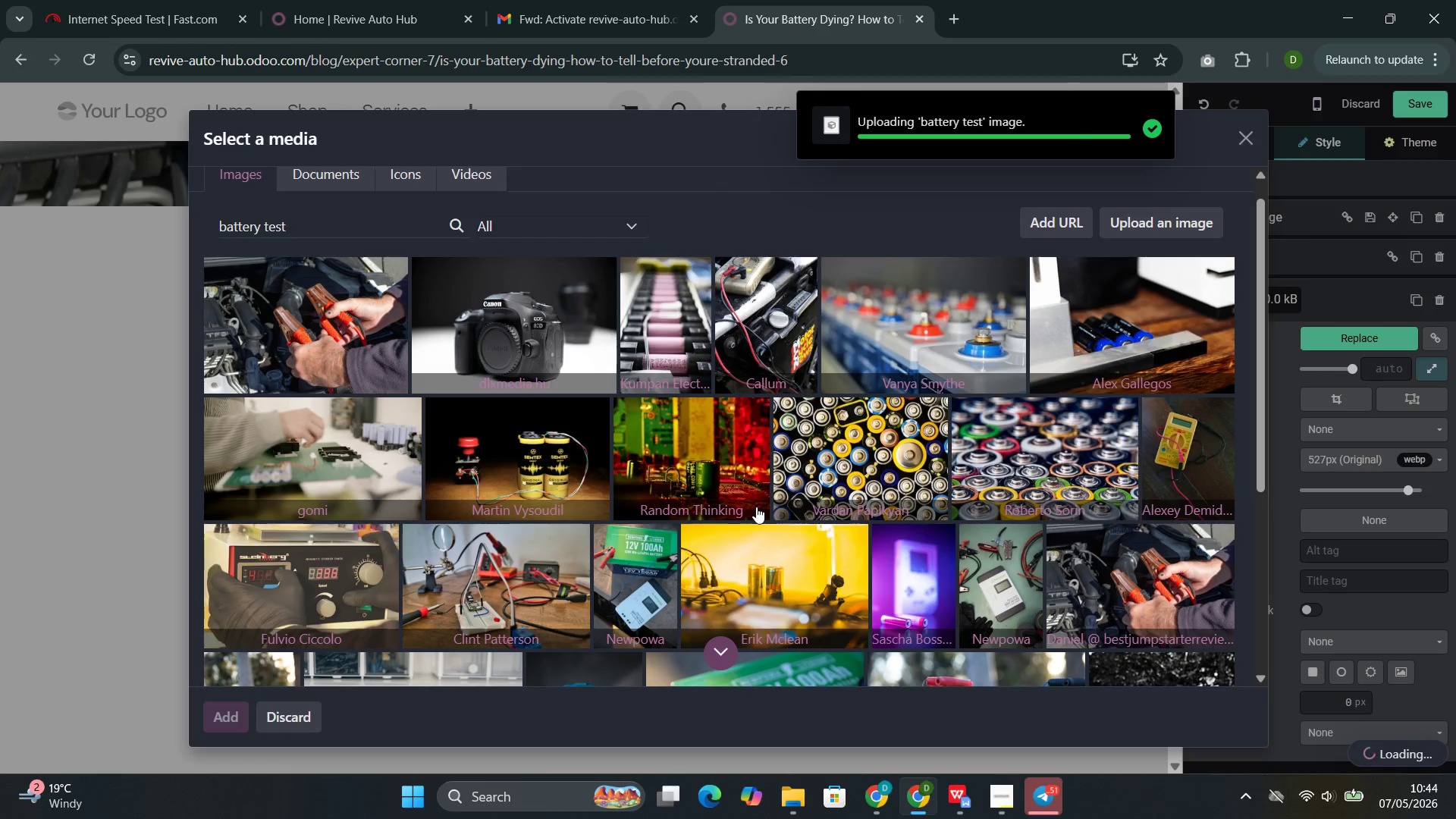 
wait(9.17)
 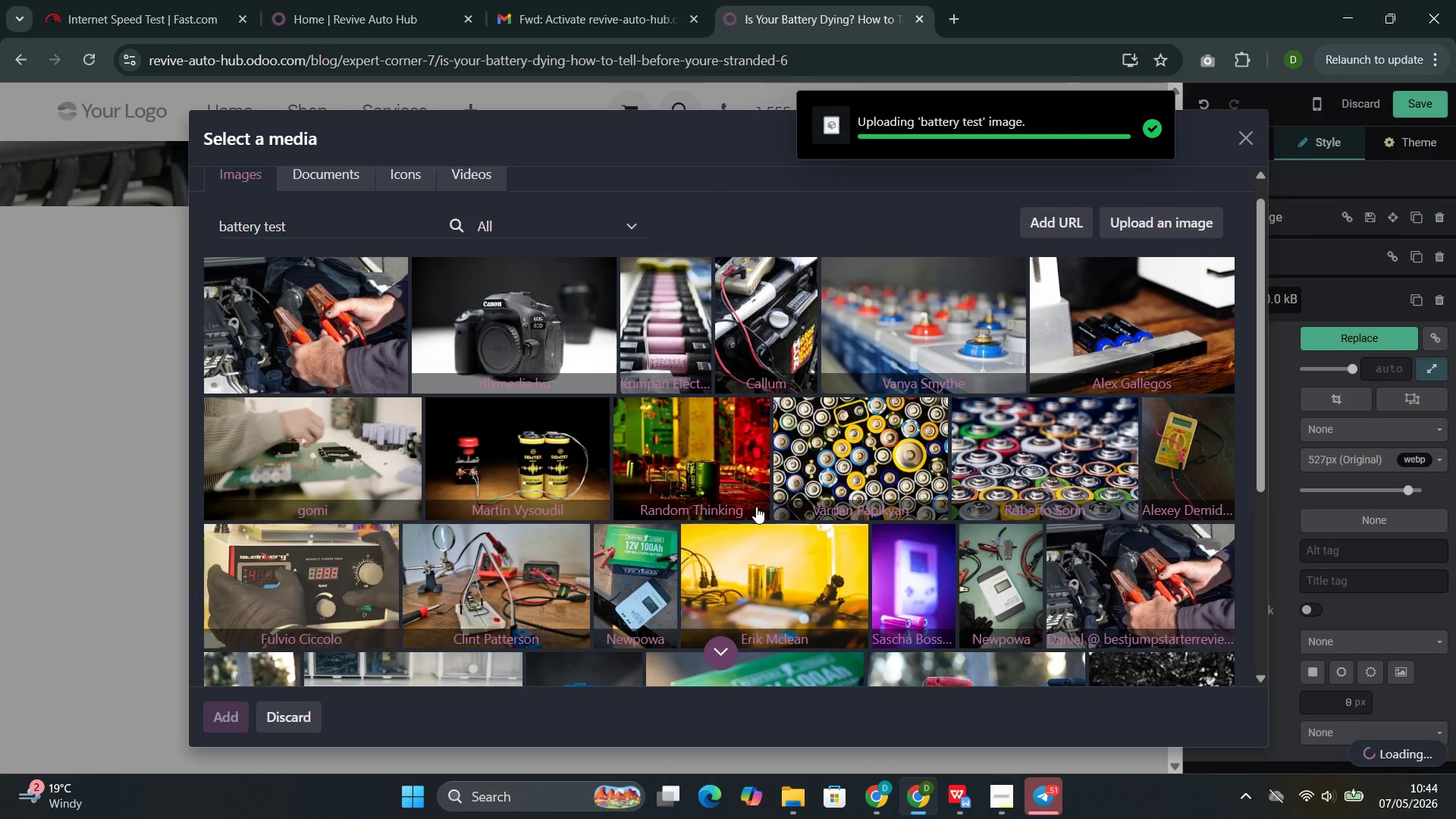 
left_click([963, 730])